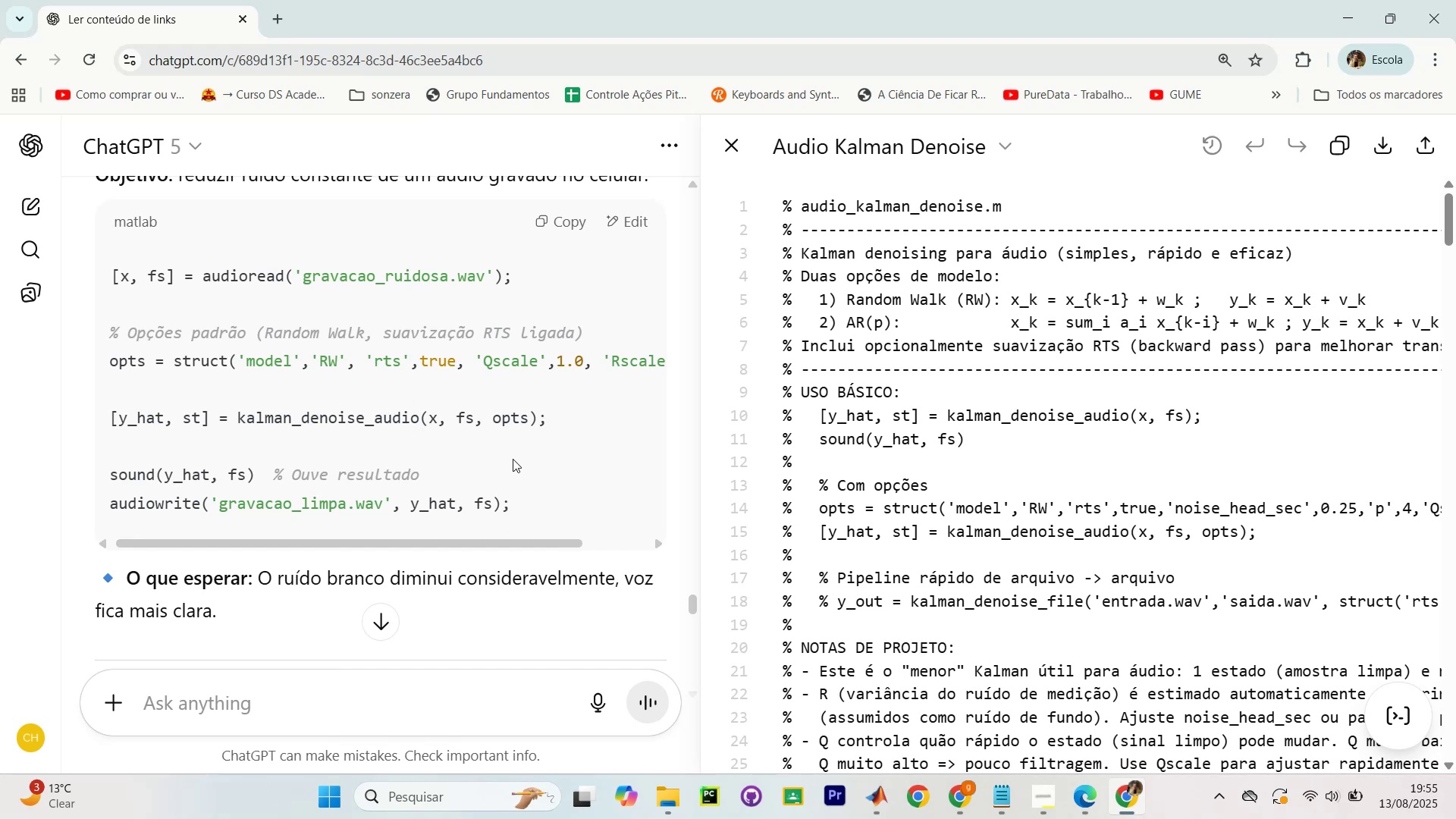 
scroll: coordinate [82, 387], scroll_direction: down, amount: 12.0
 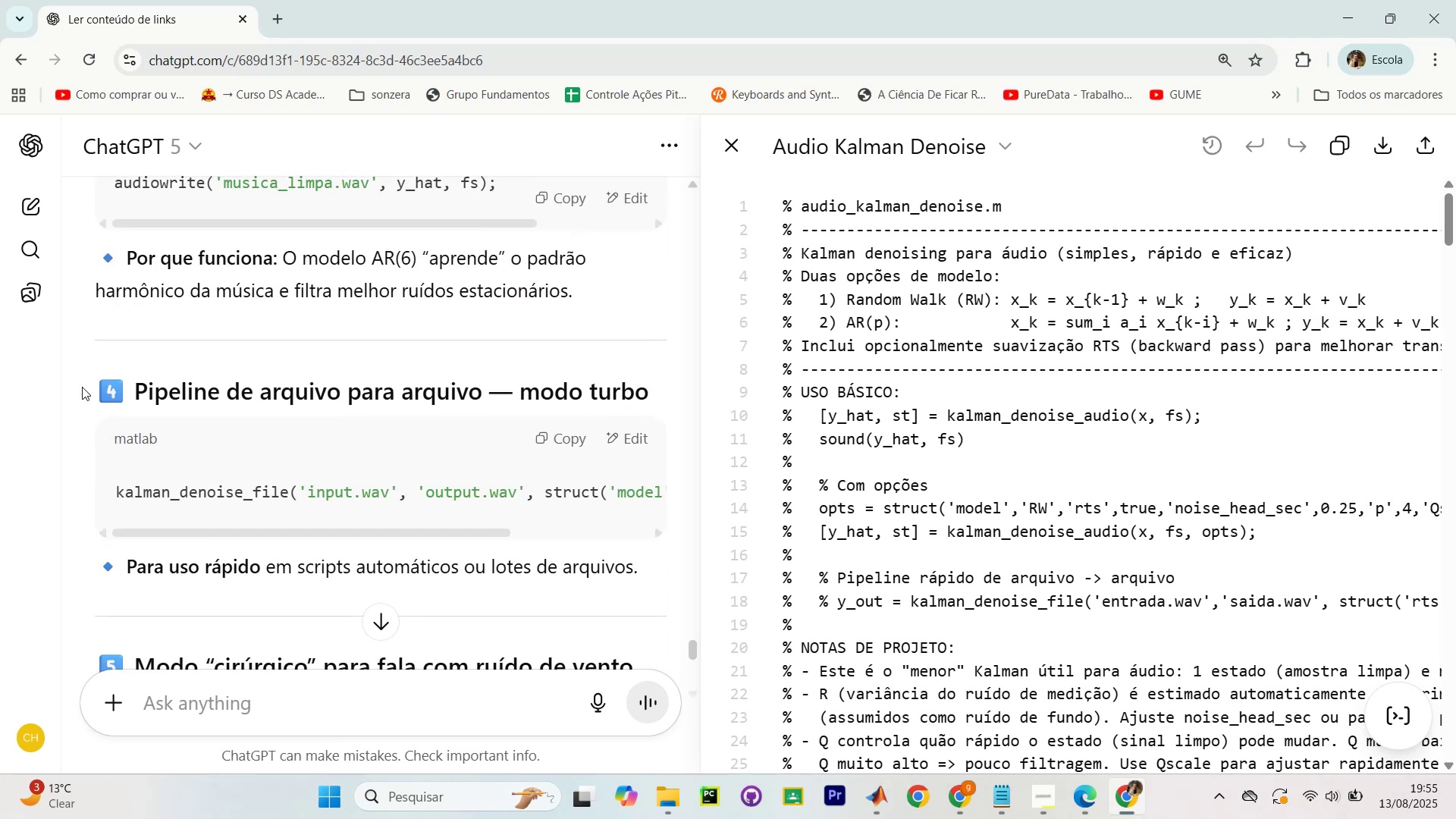 
scroll: coordinate [82, 388], scroll_direction: down, amount: 6.0
 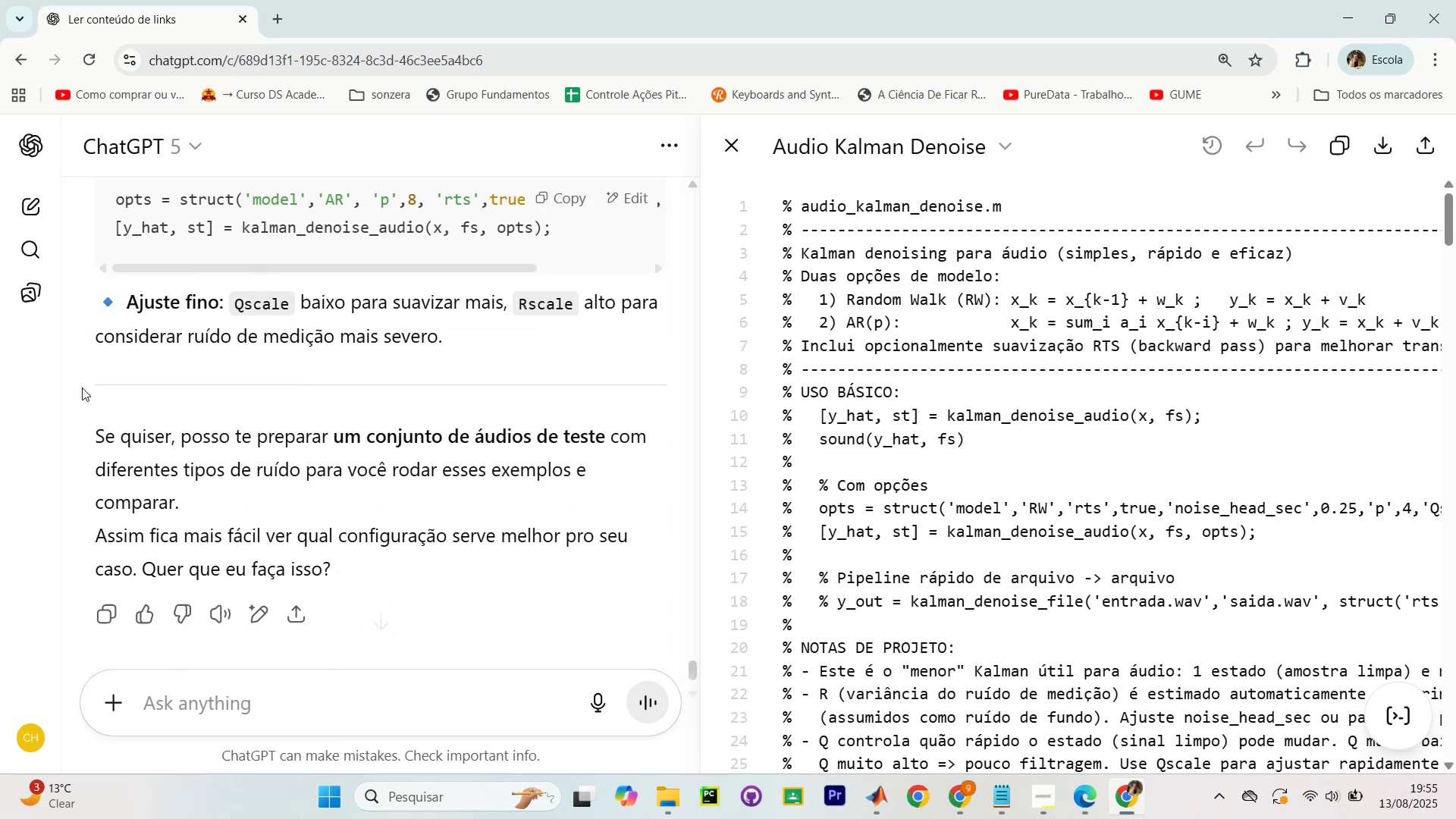 
scroll: coordinate [82, 388], scroll_direction: up, amount: 1.0
 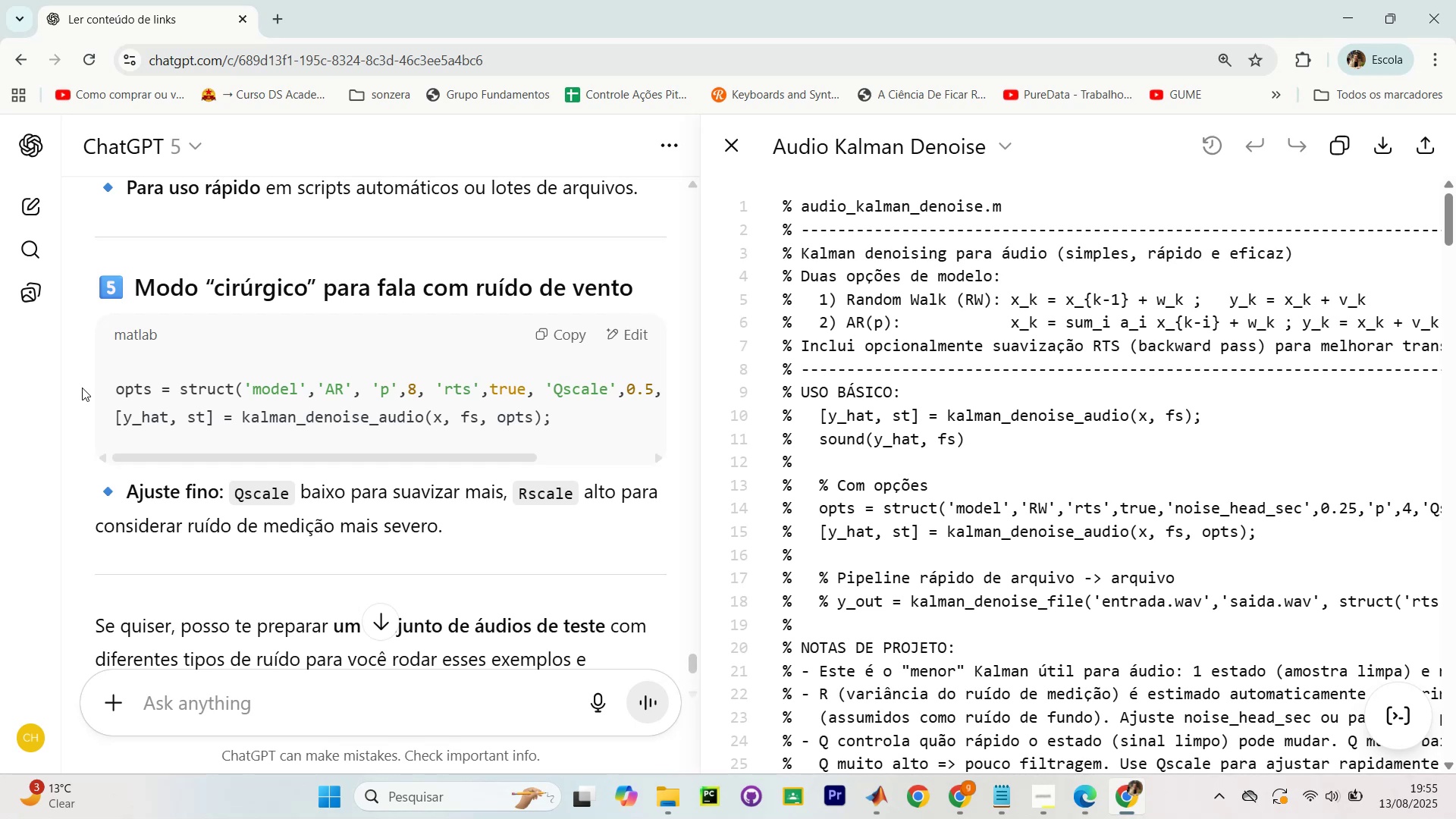 
scroll: coordinate [82, 388], scroll_direction: down, amount: 1.0
 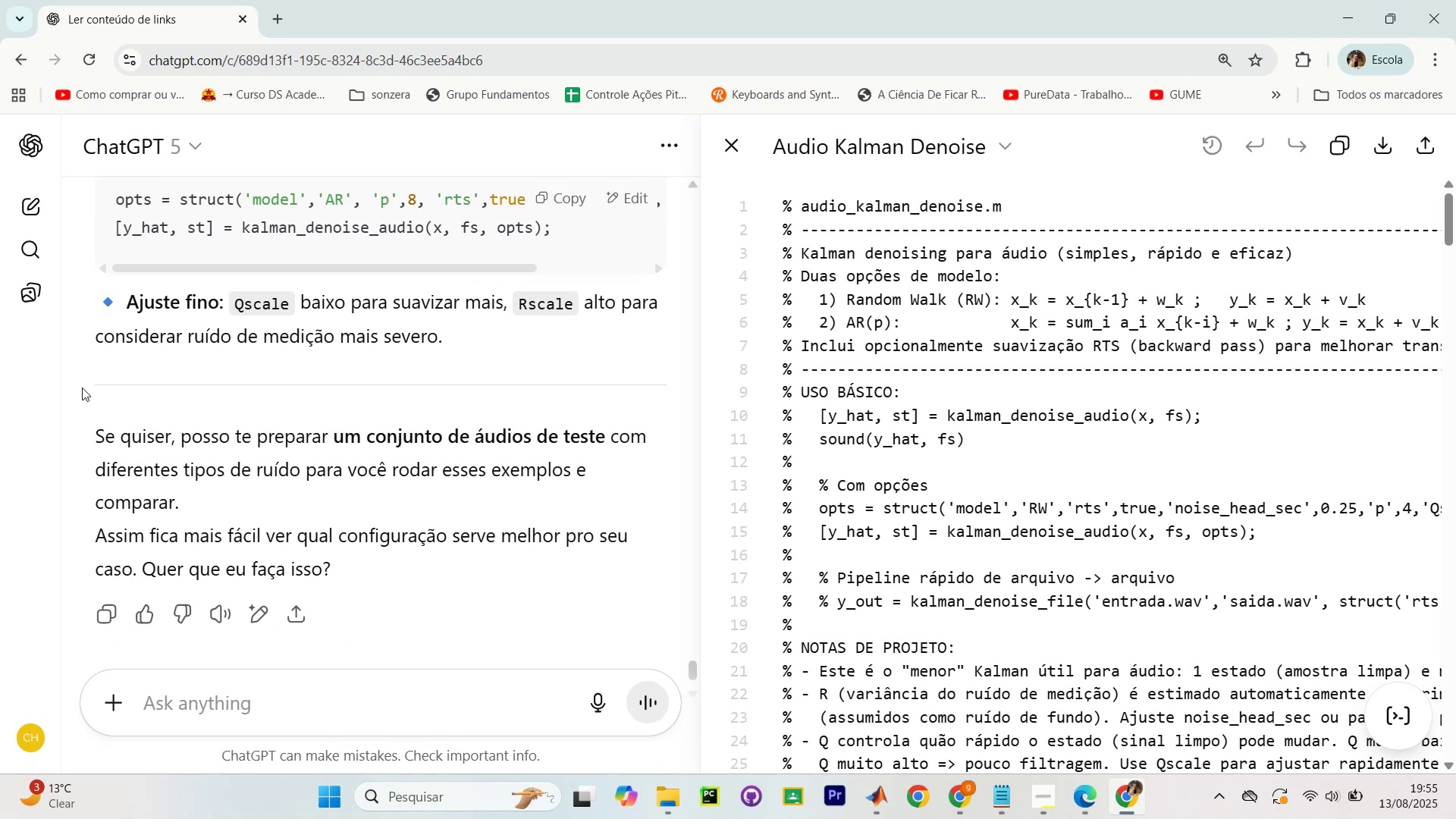 
wait(5.94)
 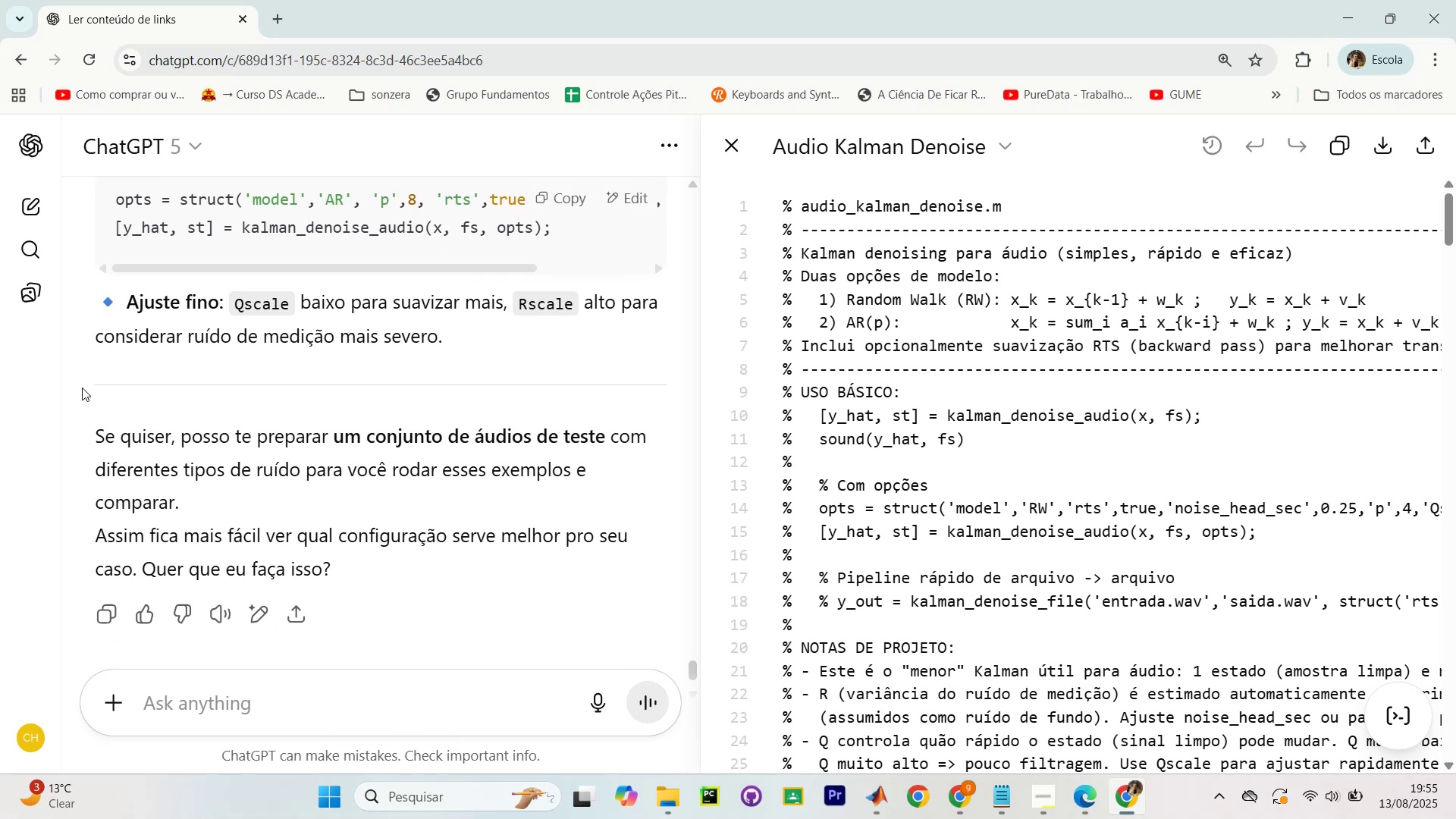 
scroll: coordinate [82, 388], scroll_direction: down, amount: 1.0
 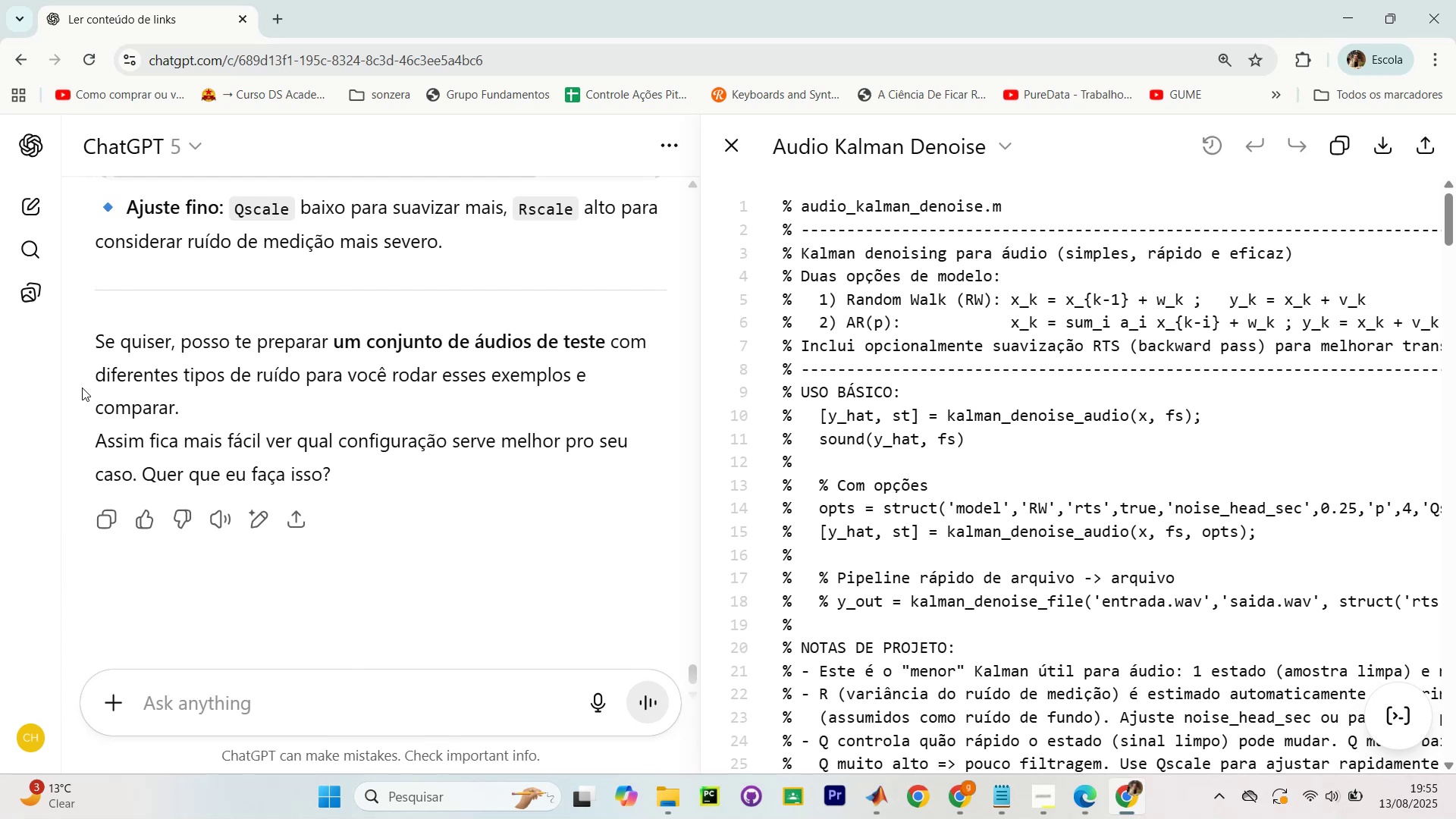 
wait(6.19)
 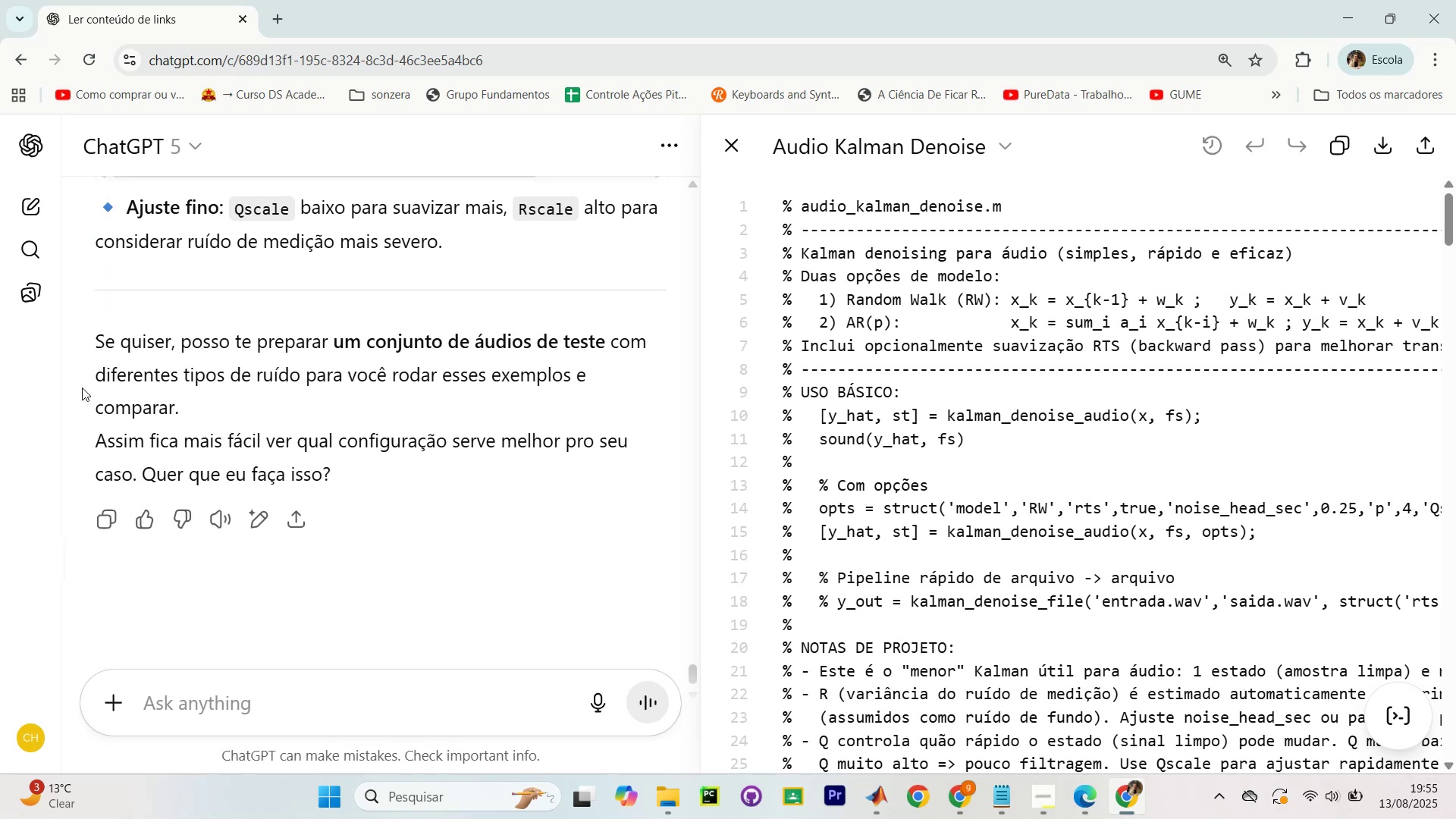 
scroll: coordinate [1030, 411], scroll_direction: down, amount: 8.0
 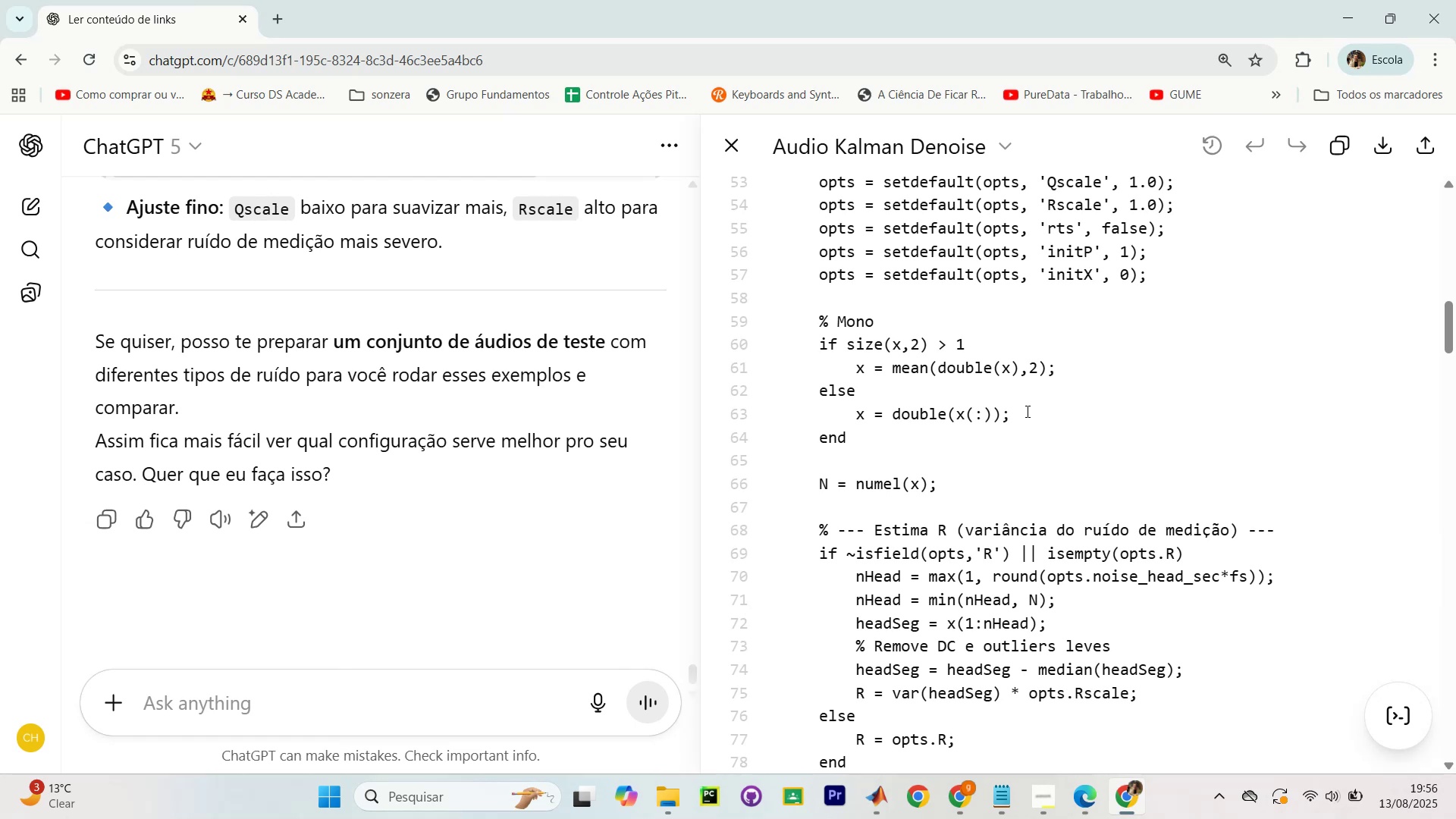 
wait(6.26)
 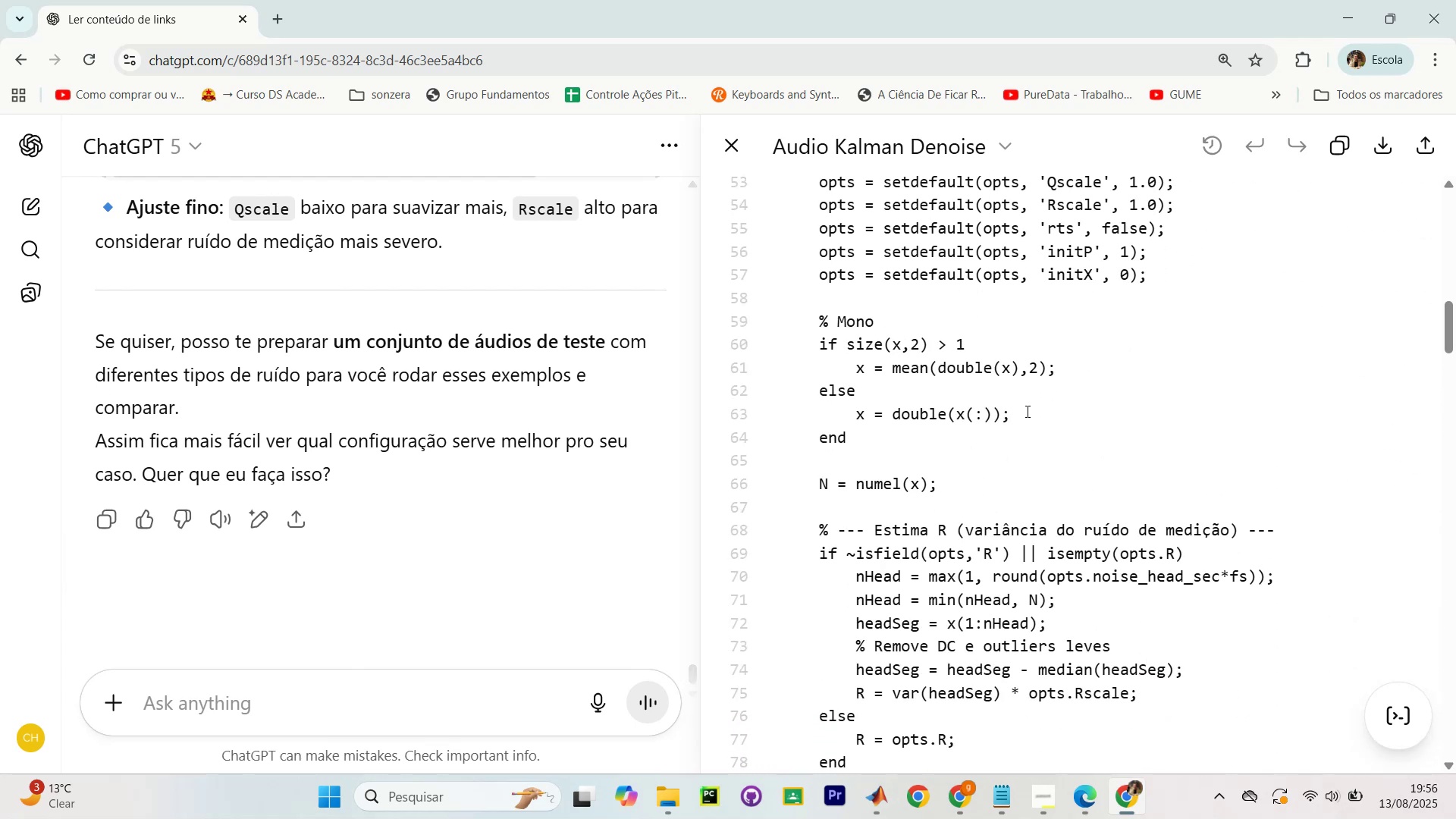 
scroll: coordinate [1042, 414], scroll_direction: up, amount: 15.0
 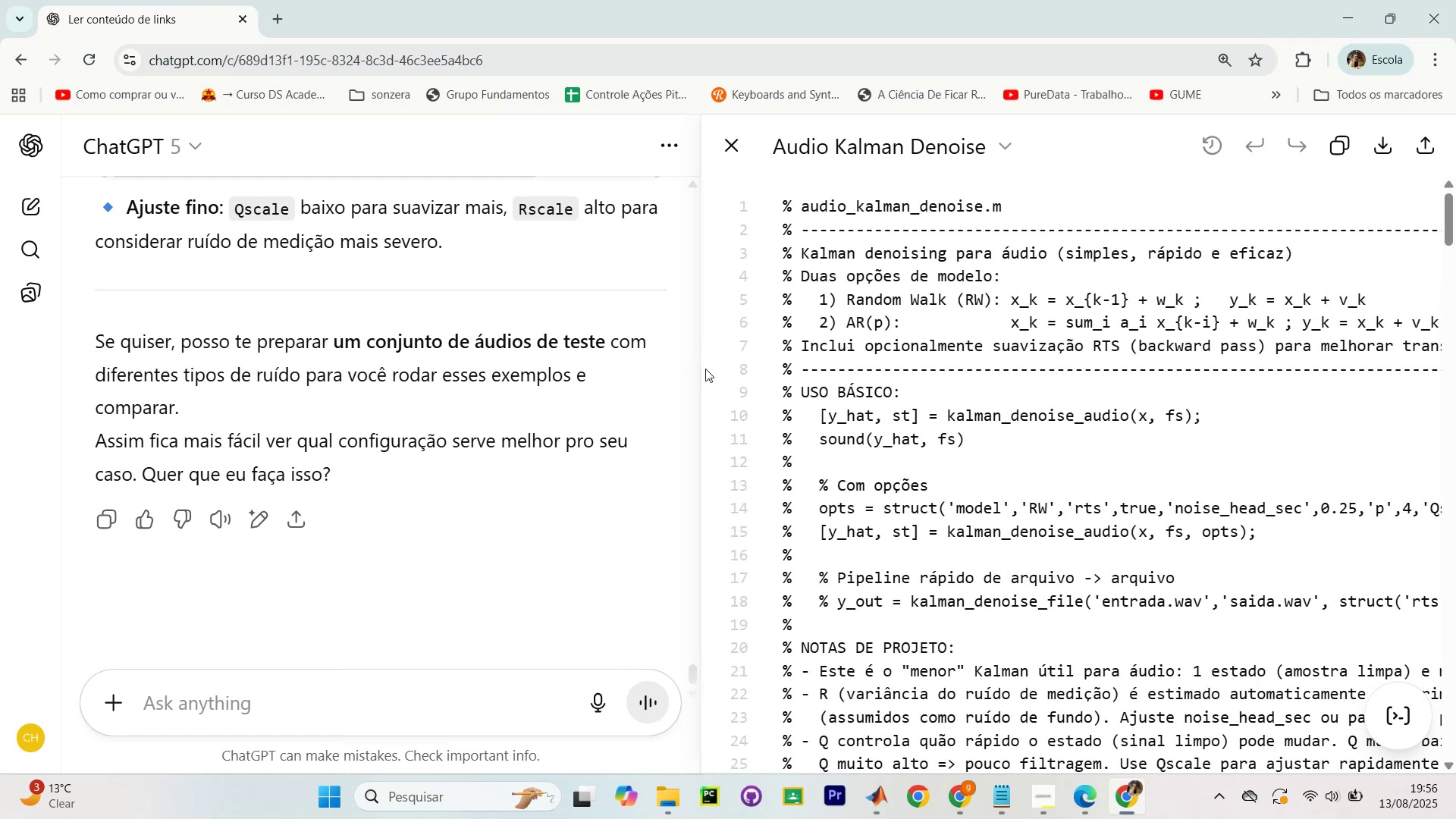 
left_click_drag(start_coordinate=[700, 375], to_coordinate=[630, 393])
 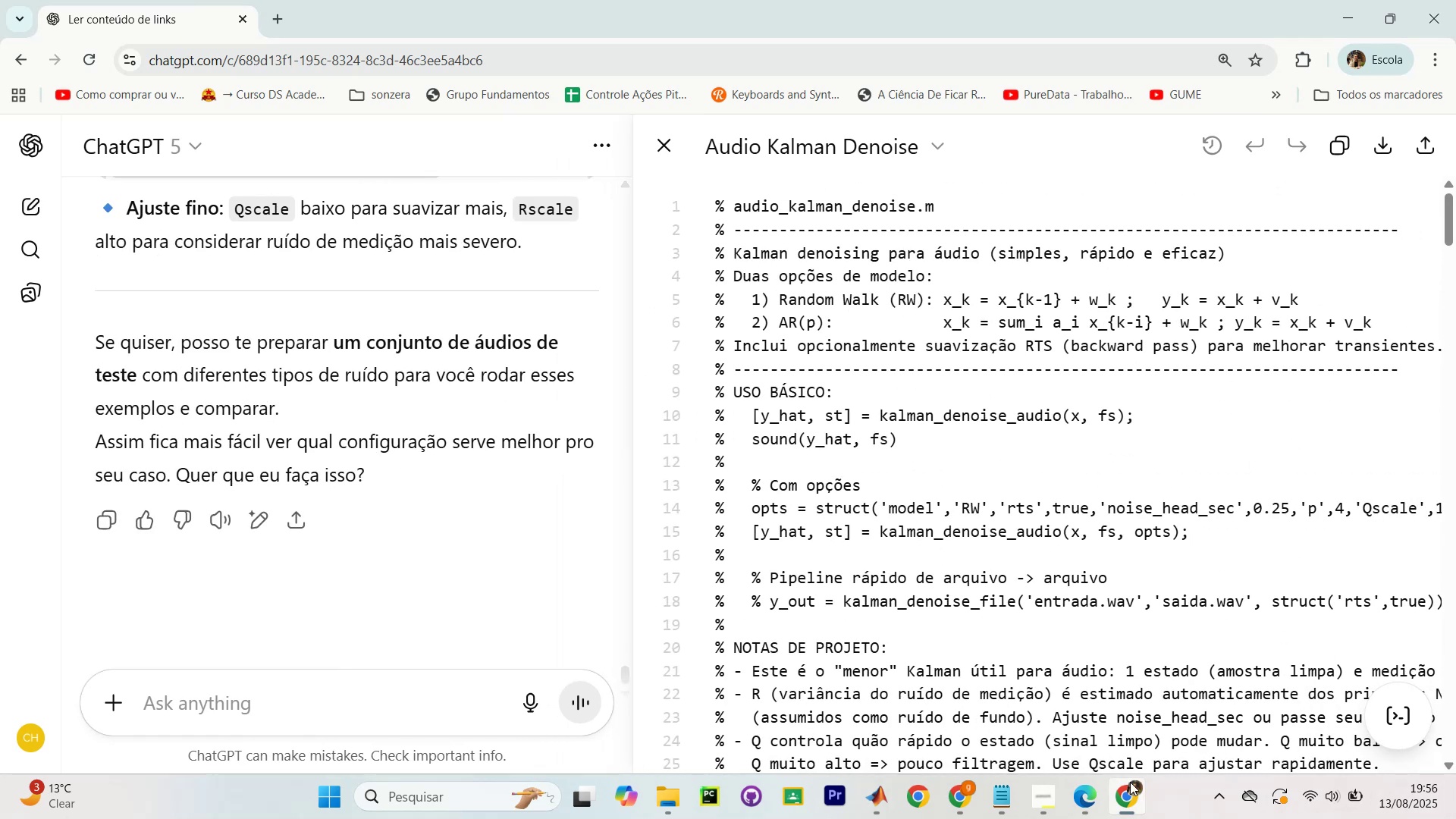 
scroll: coordinate [518, 354], scroll_direction: up, amount: 16.0
 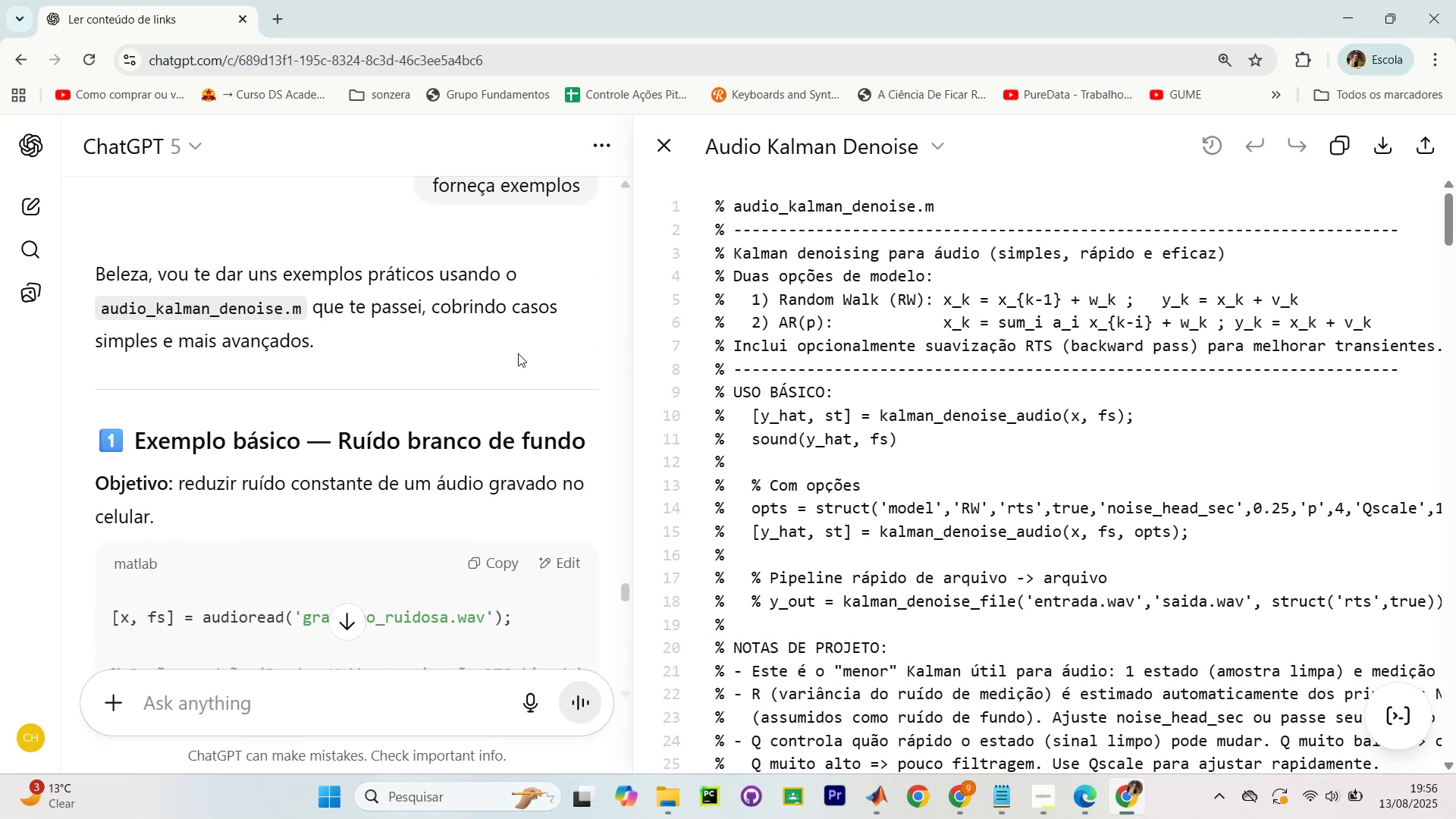 